 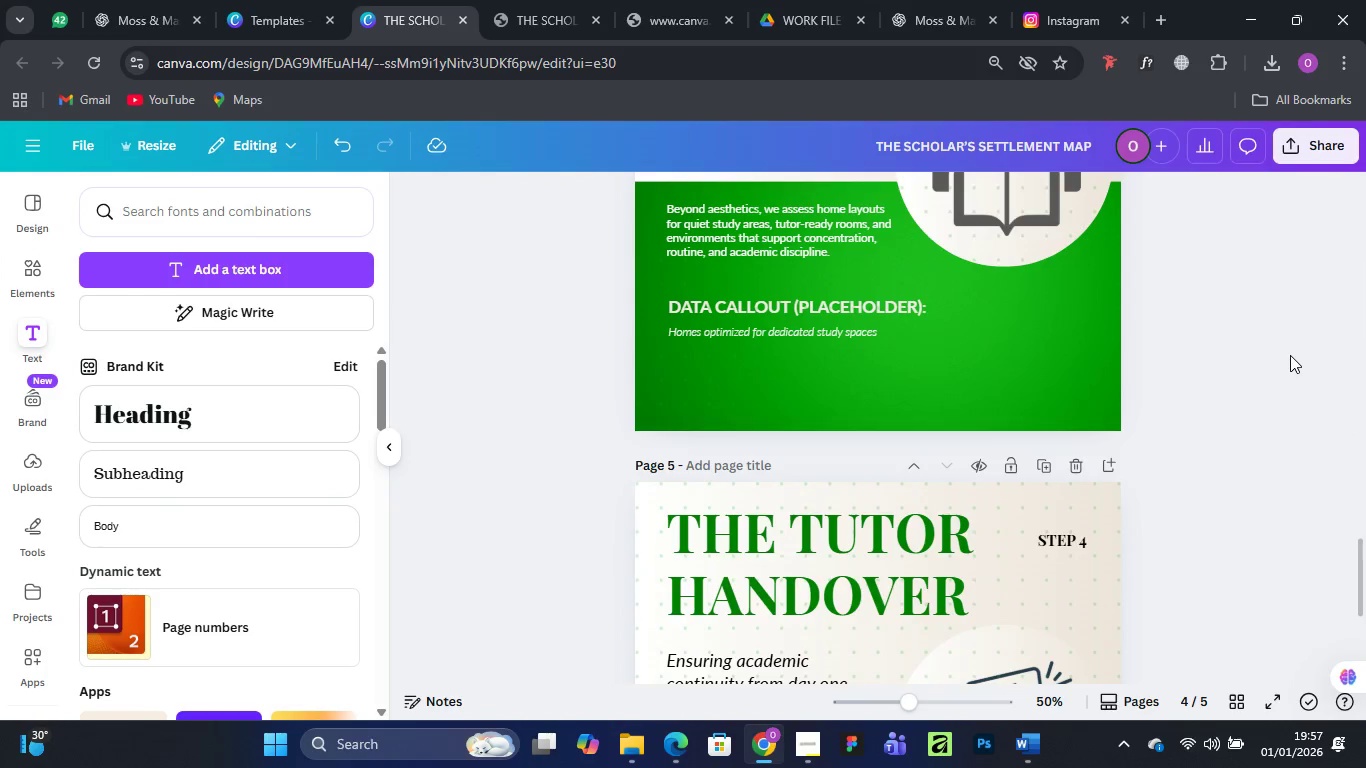 
left_click([1300, 140])
 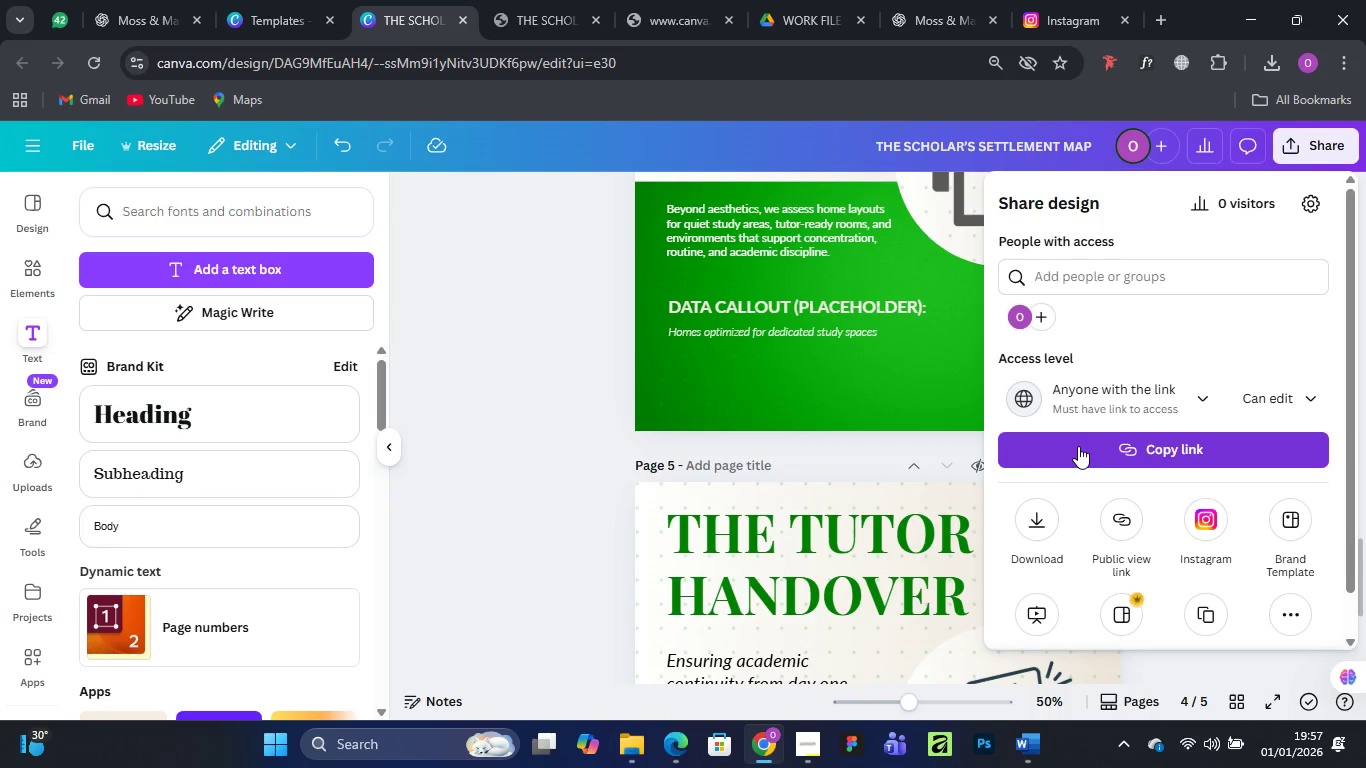 
left_click([1078, 446])
 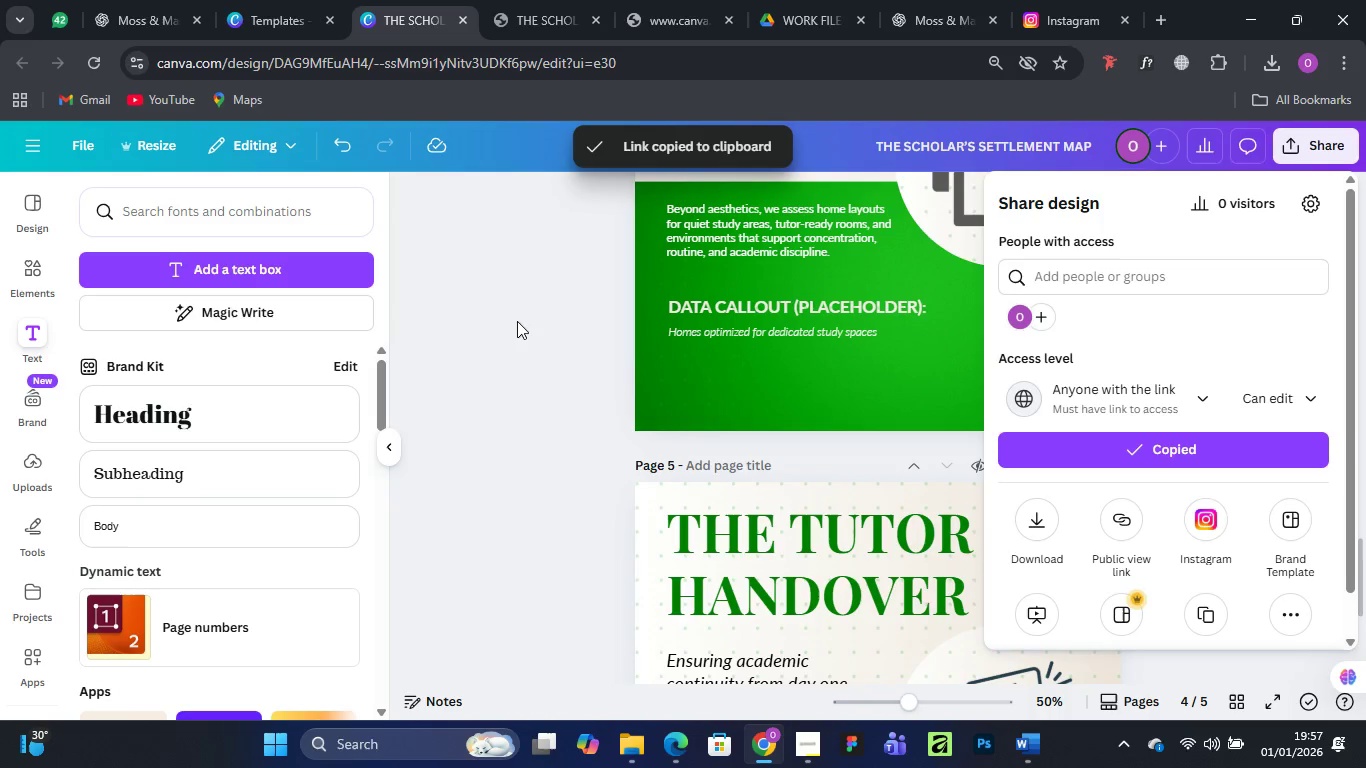 
scroll: coordinate [604, 395], scroll_direction: down, amount: 3.0
 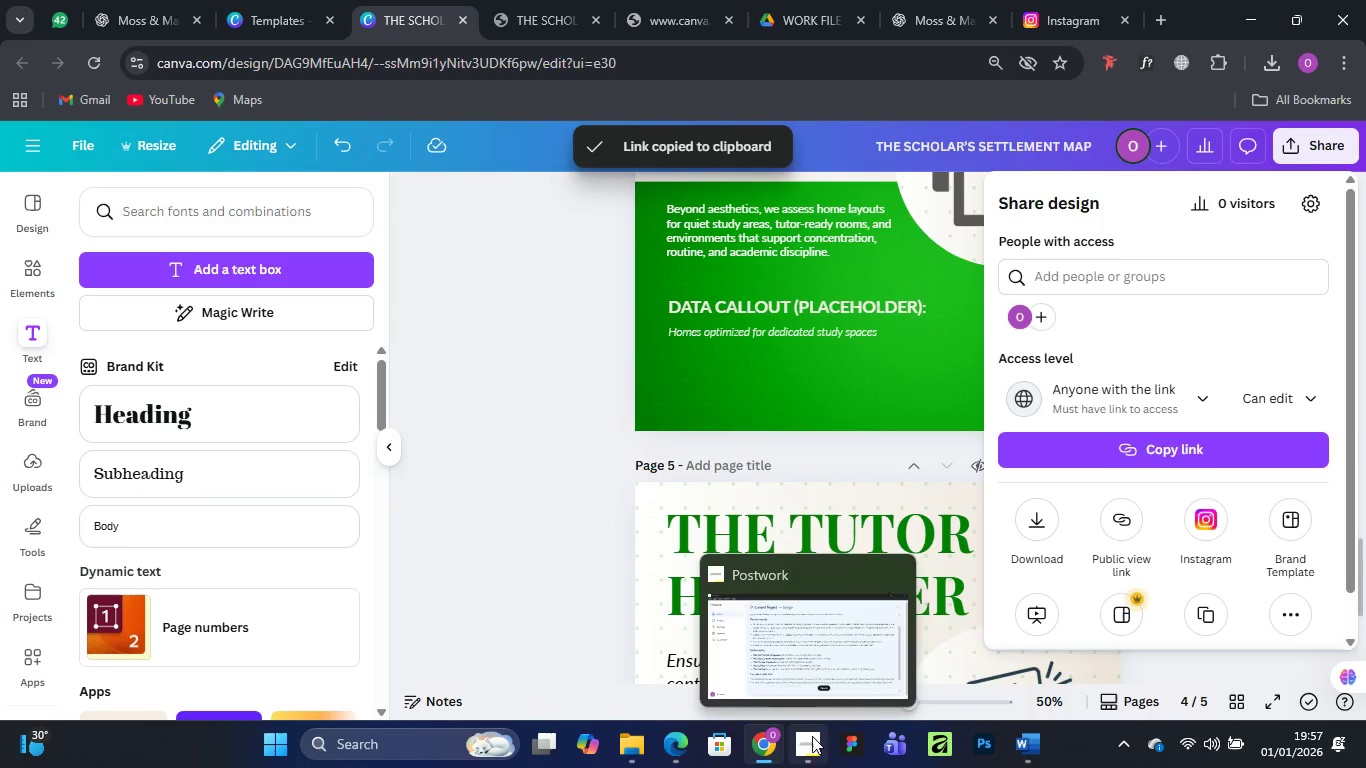 
left_click([761, 666])